 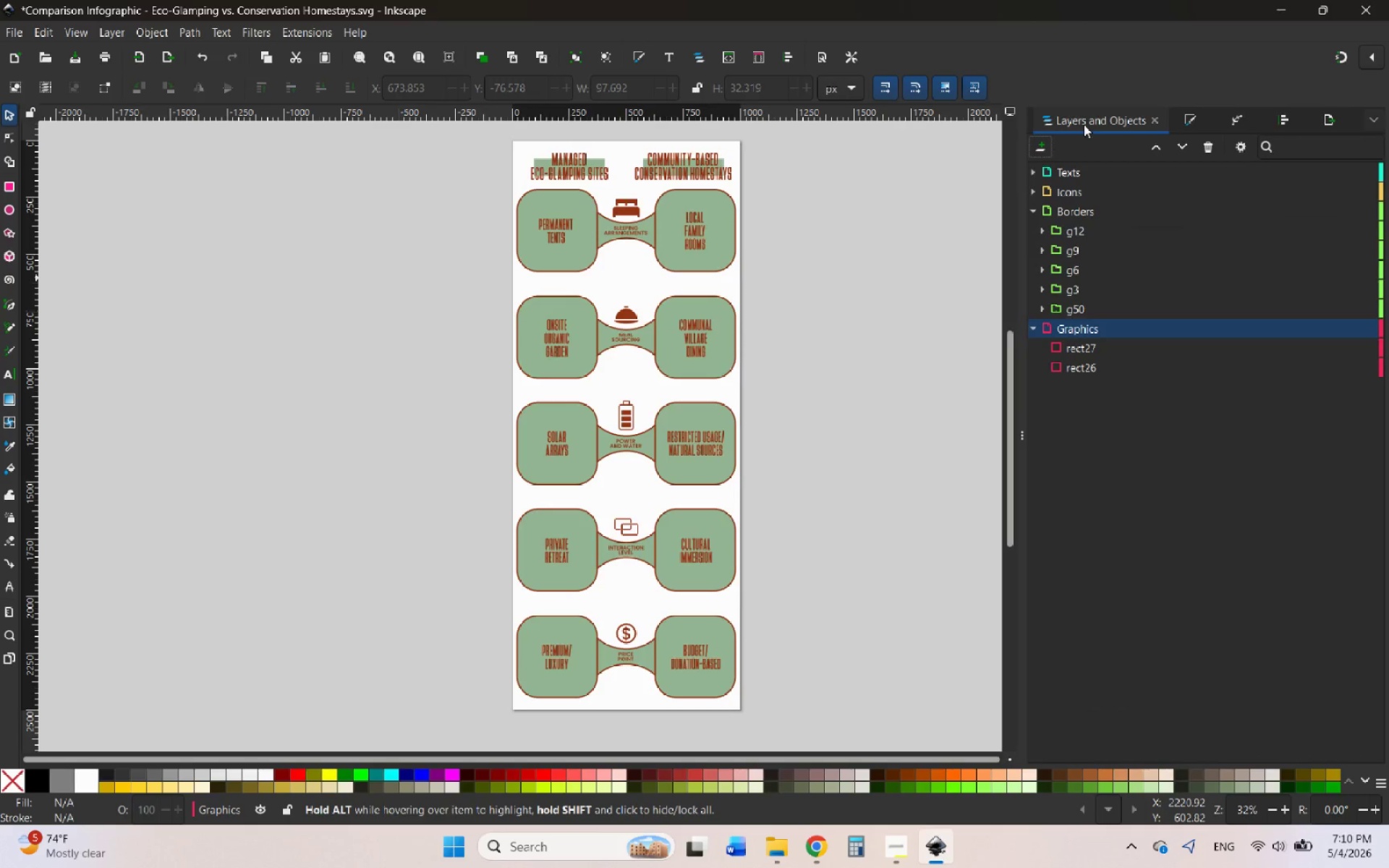 
left_click([1035, 210])
 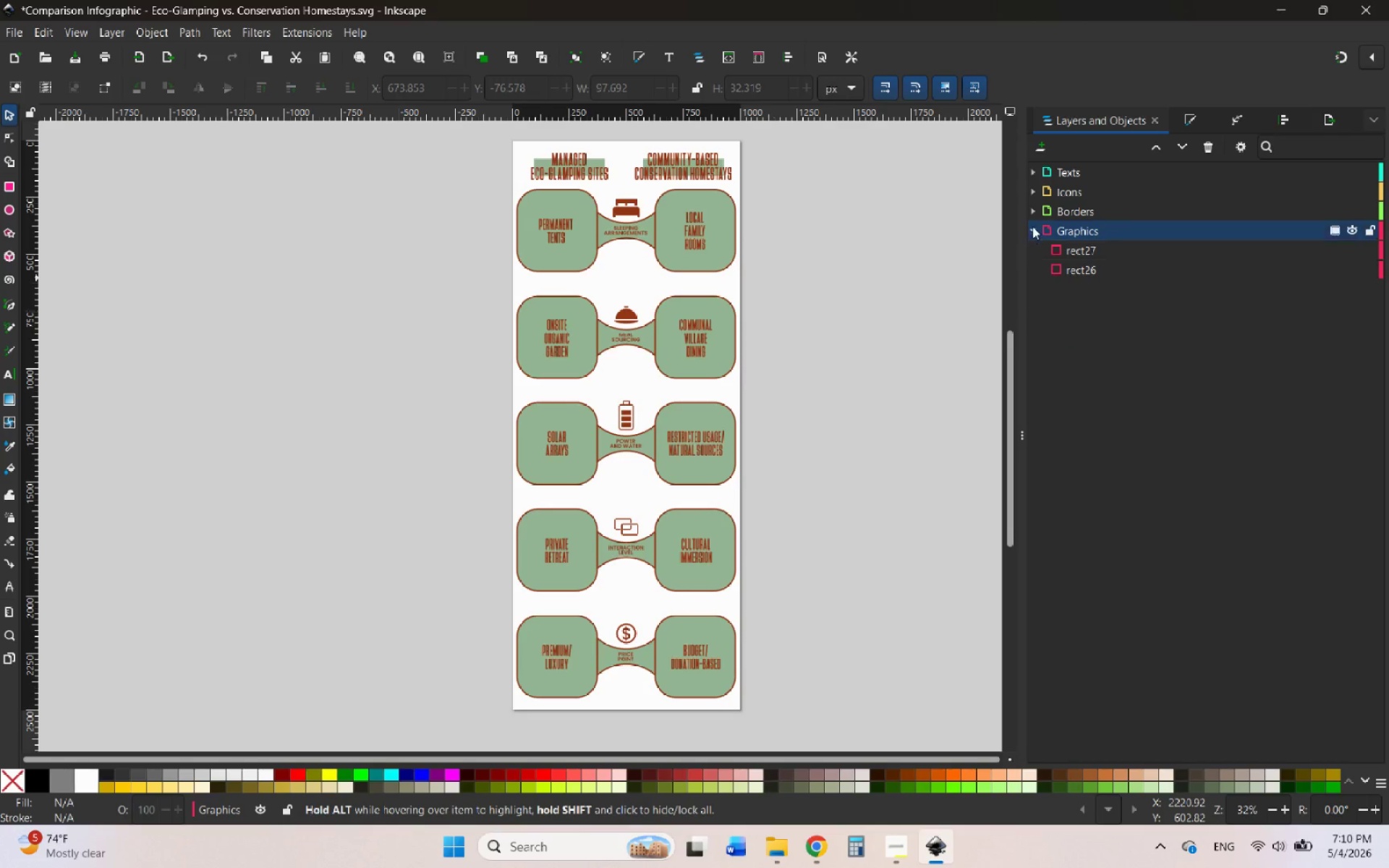 
left_click([1032, 226])
 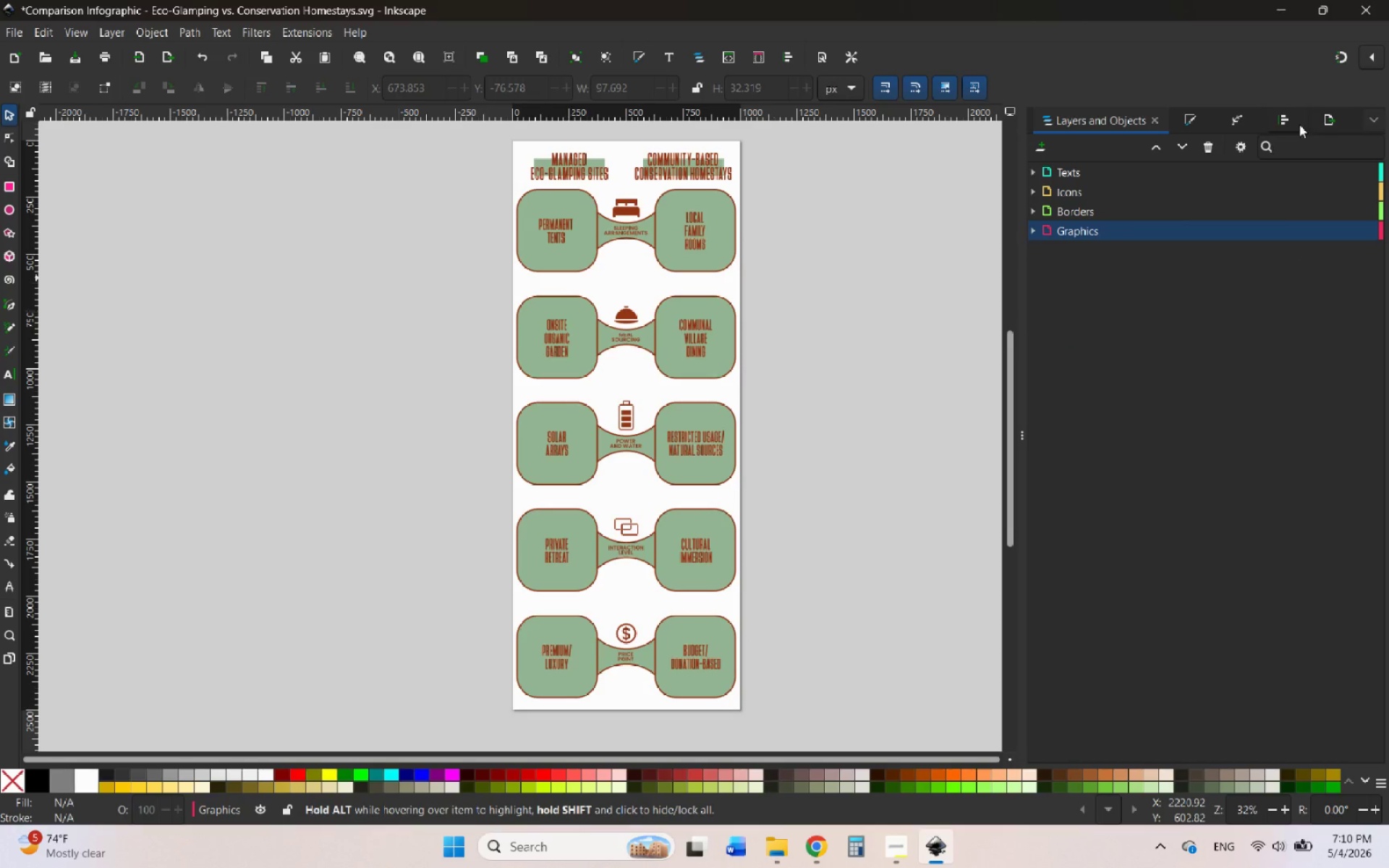 
left_click([1287, 122])
 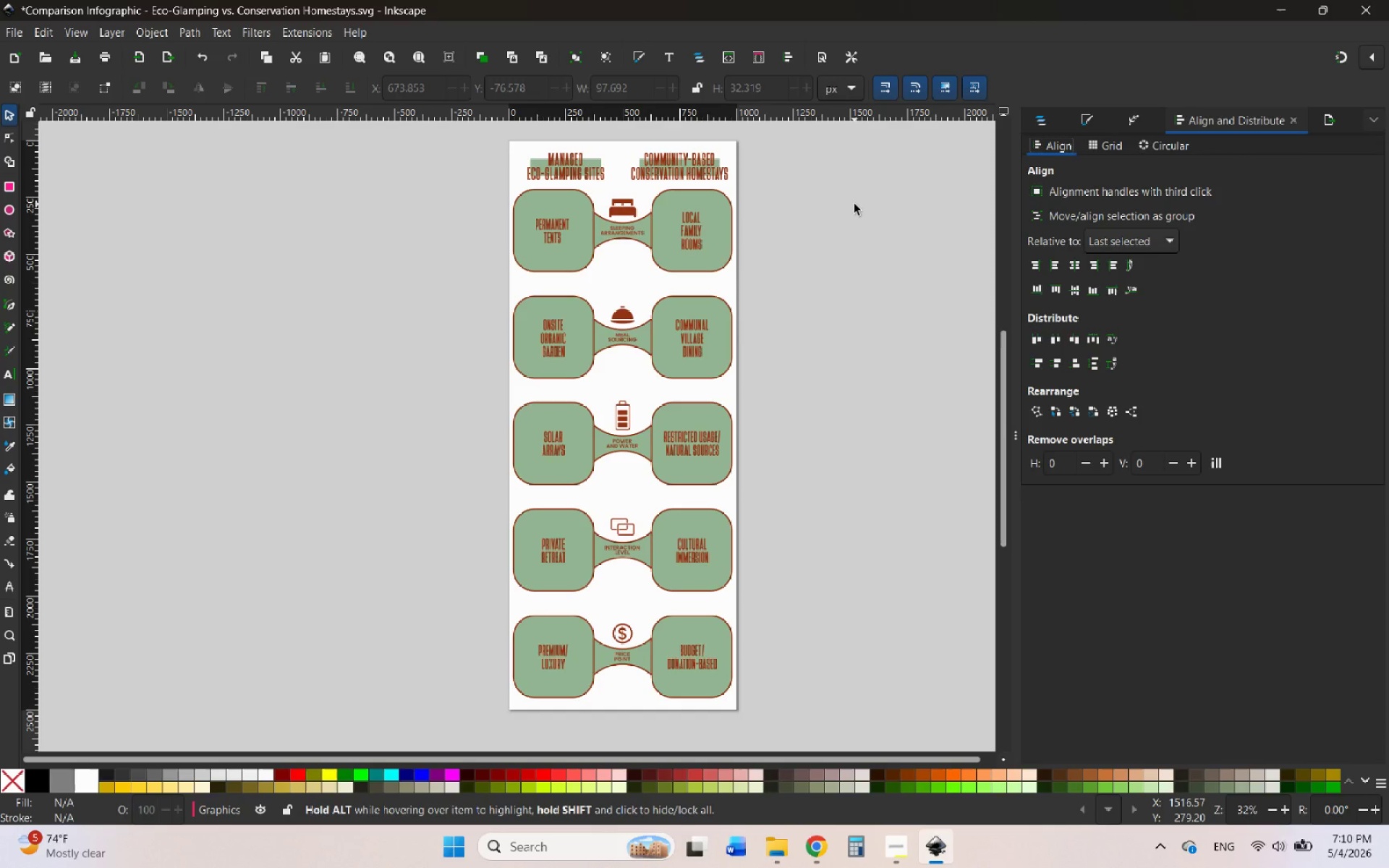 
key(PrintScreen)
 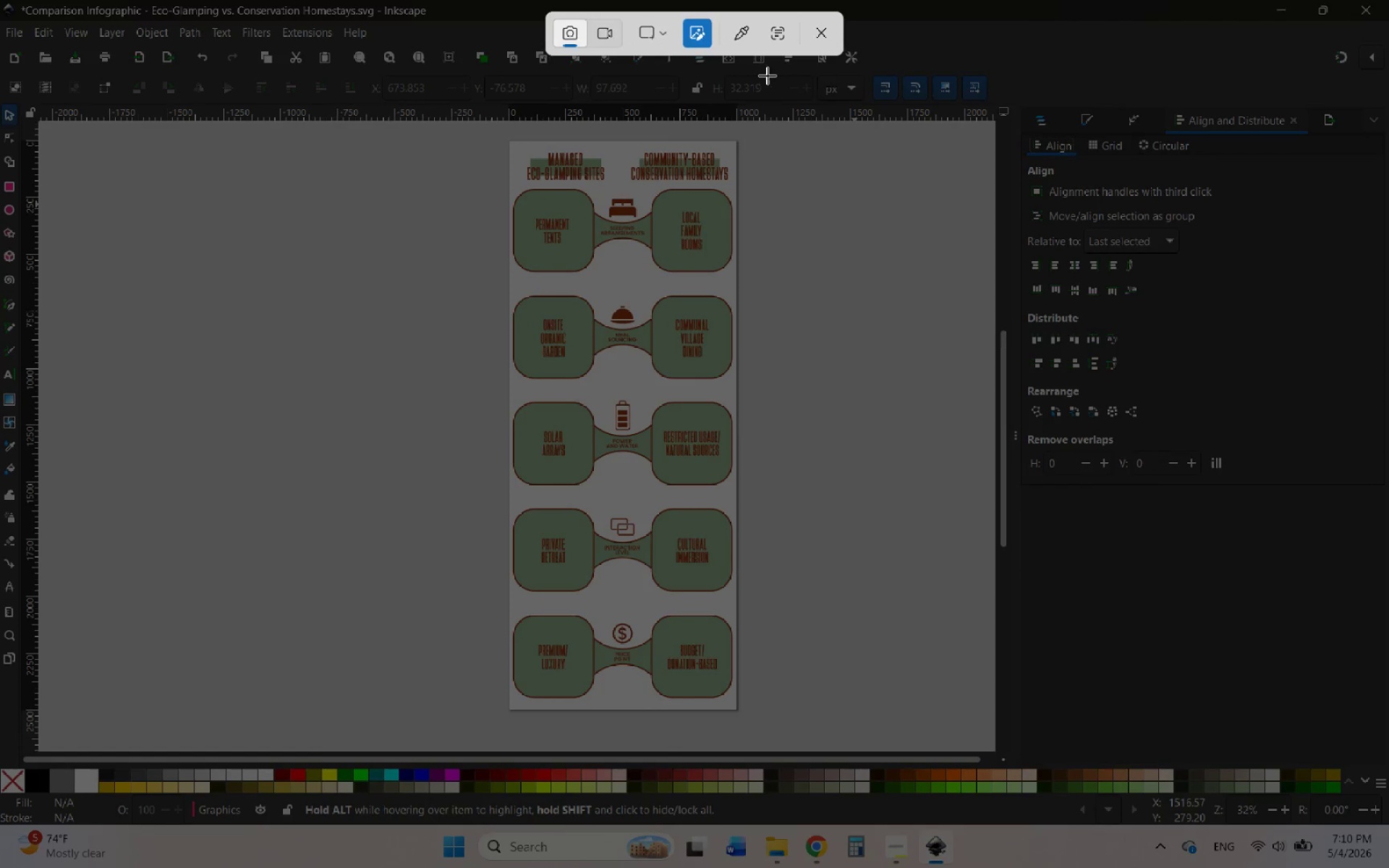 
left_click([652, 31])
 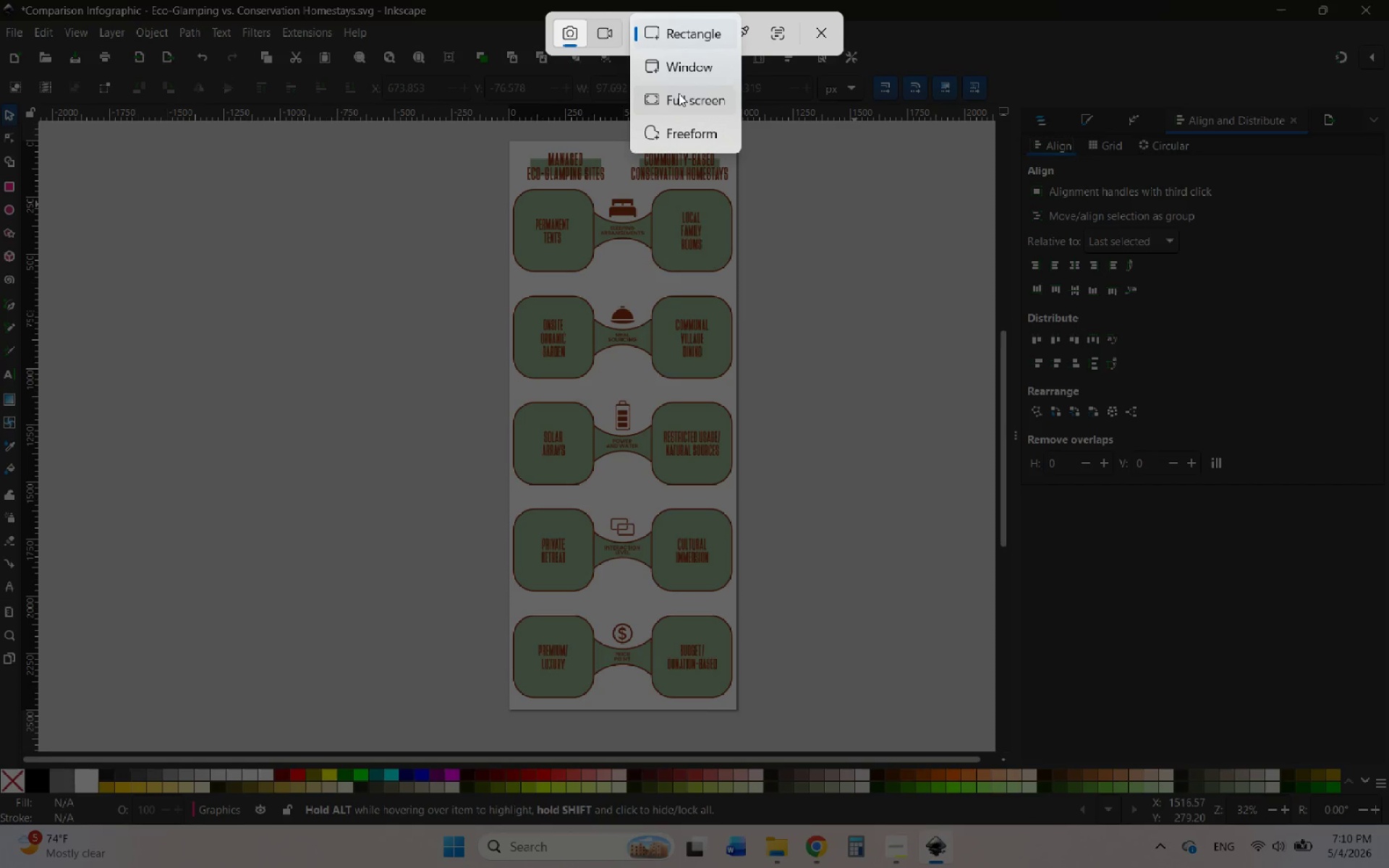 
left_click([679, 93])
 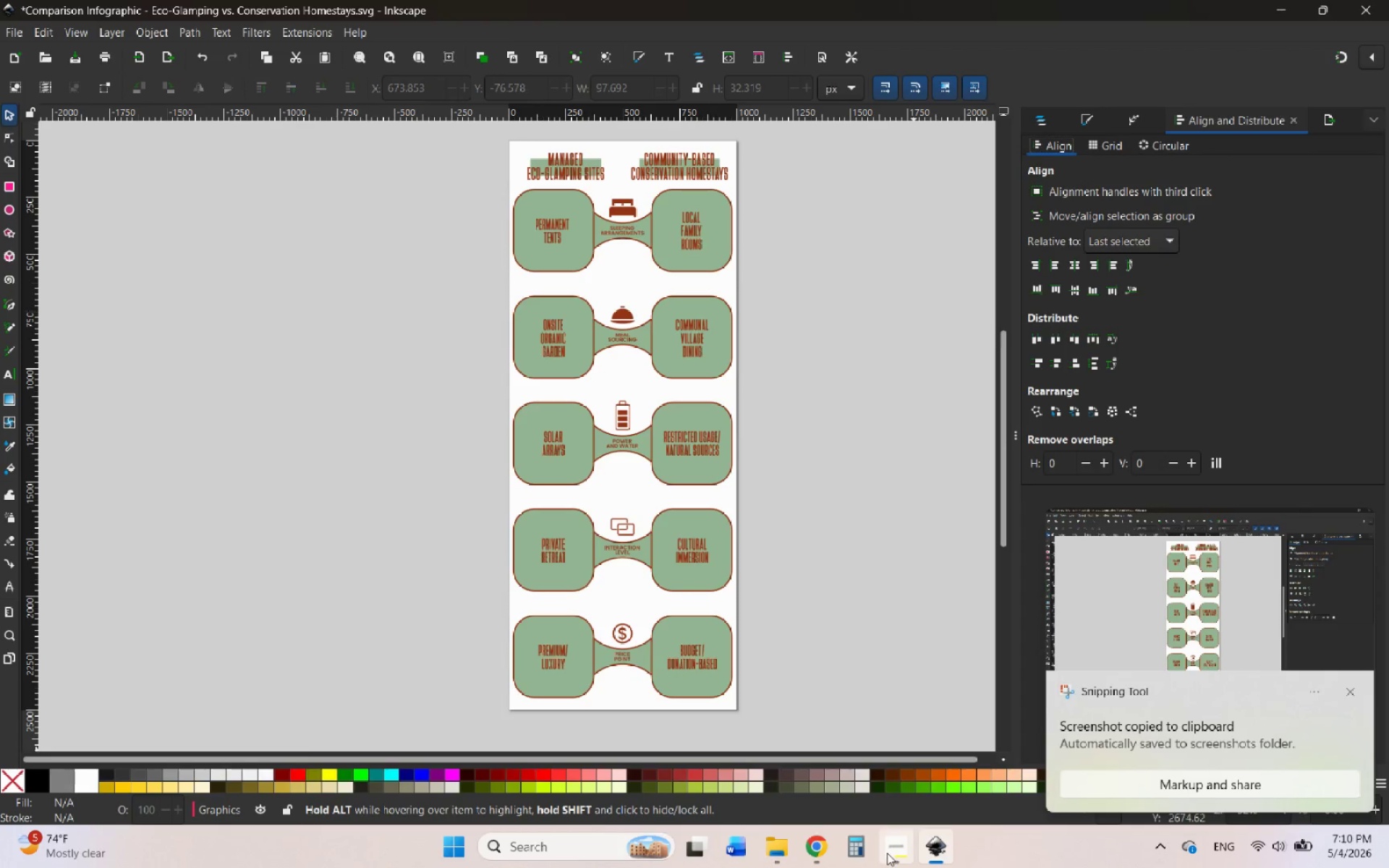 
left_click([891, 851])